 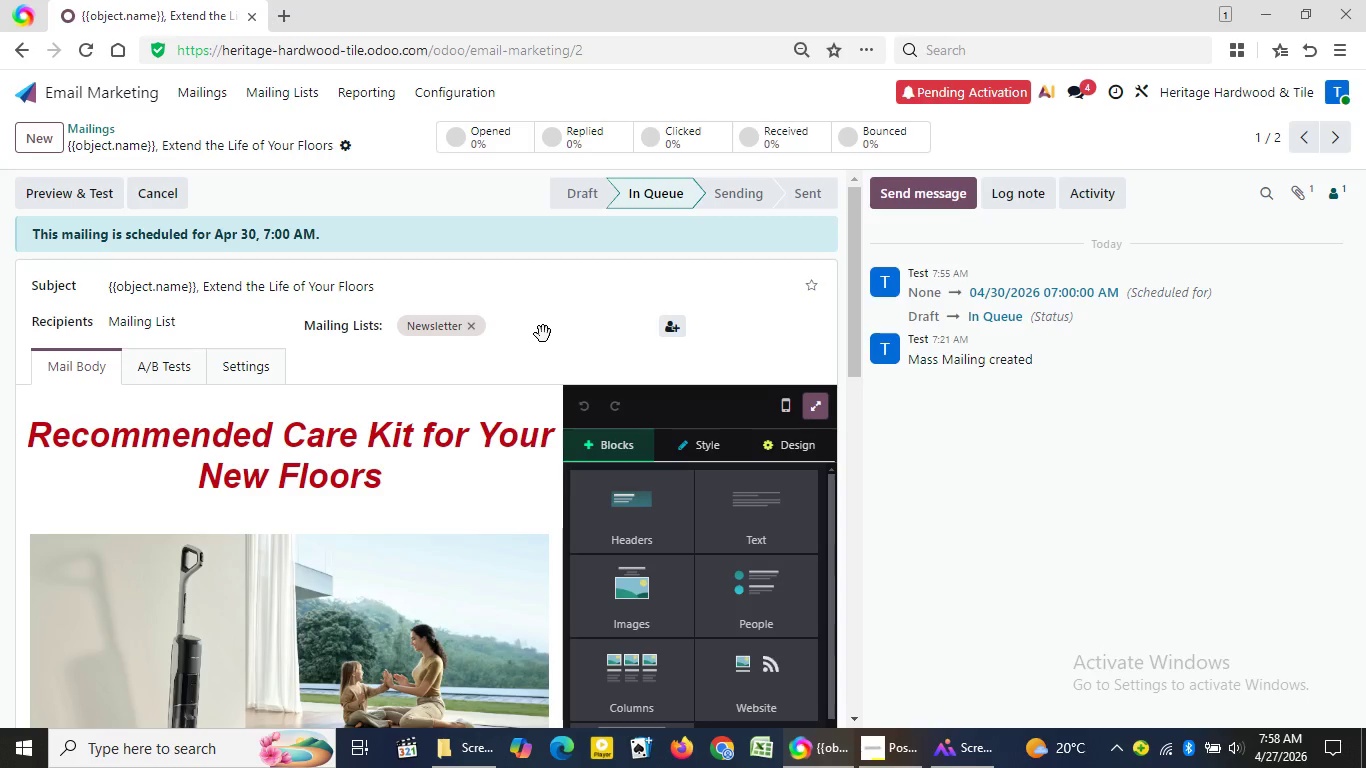 
left_click([1340, 58])
 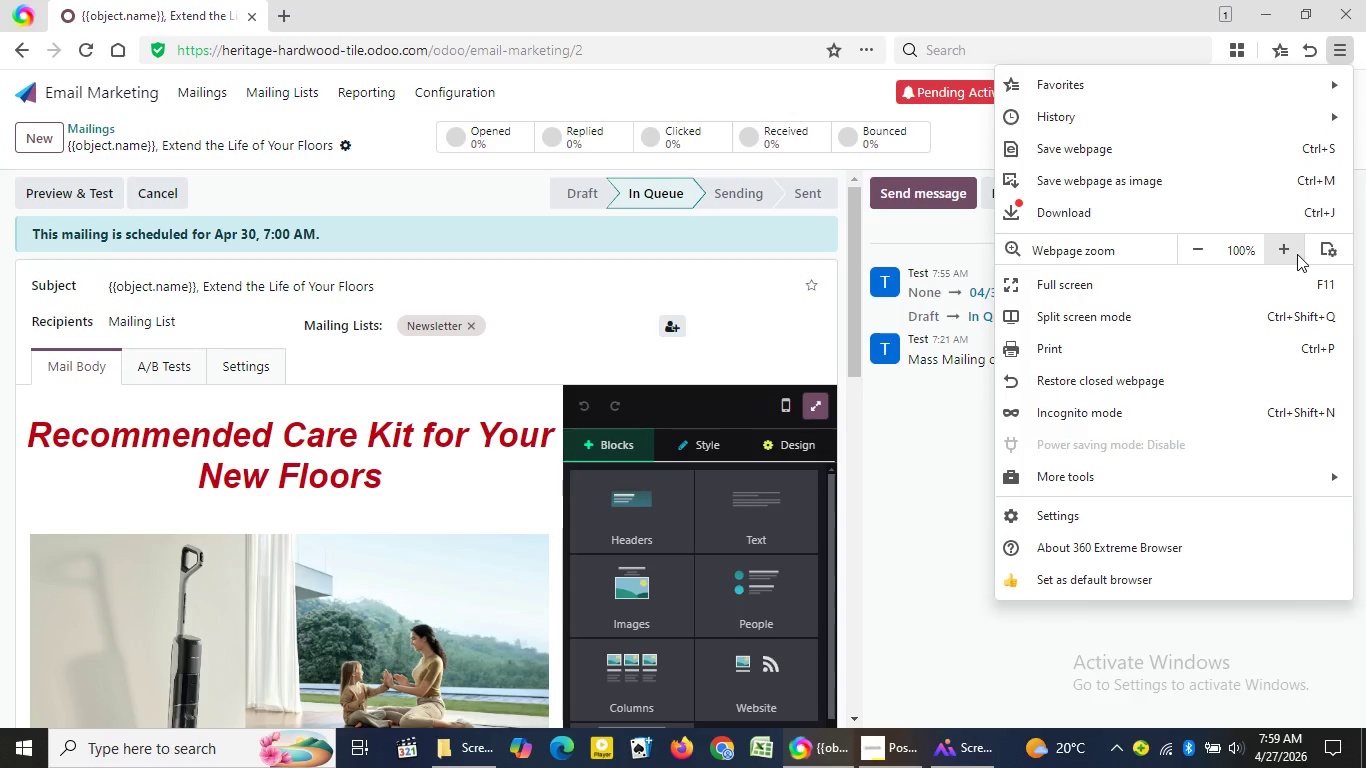 
left_click([1297, 254])
 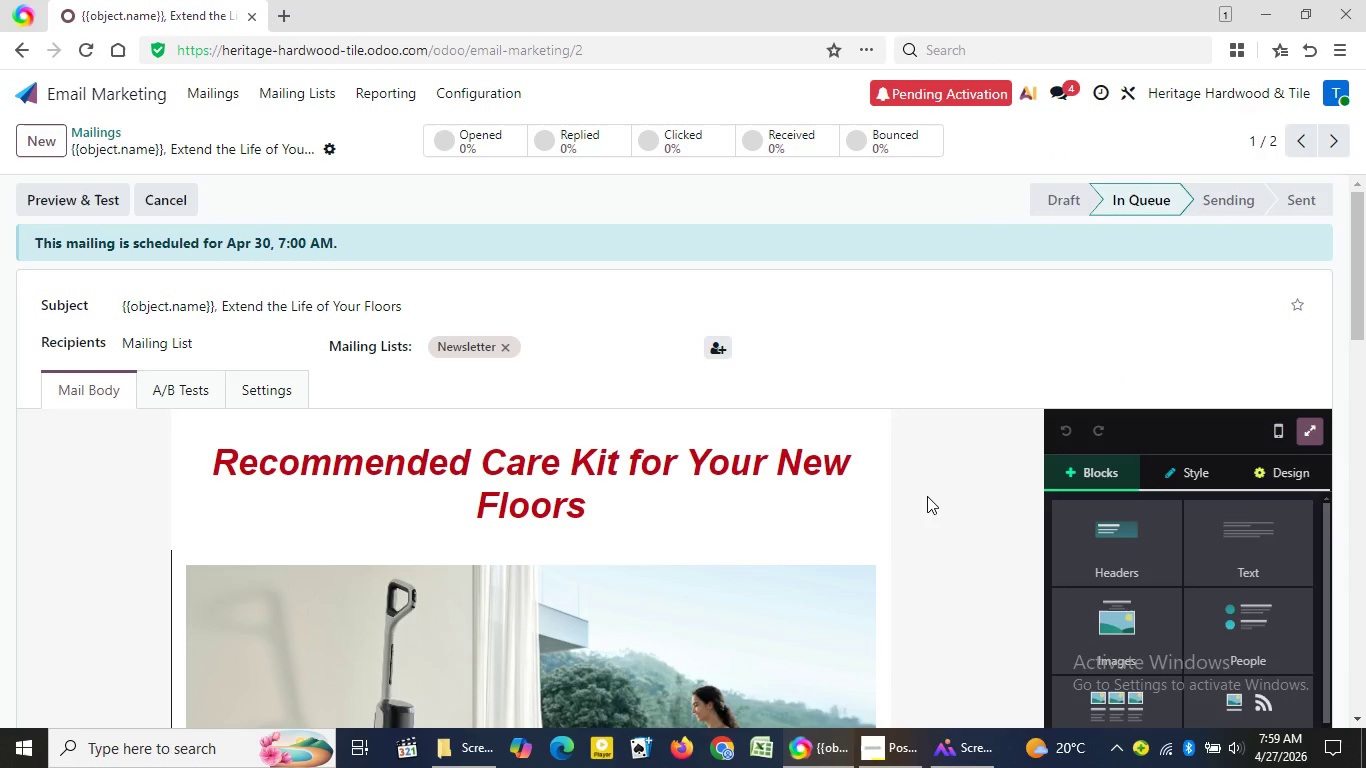 
left_click([927, 496])
 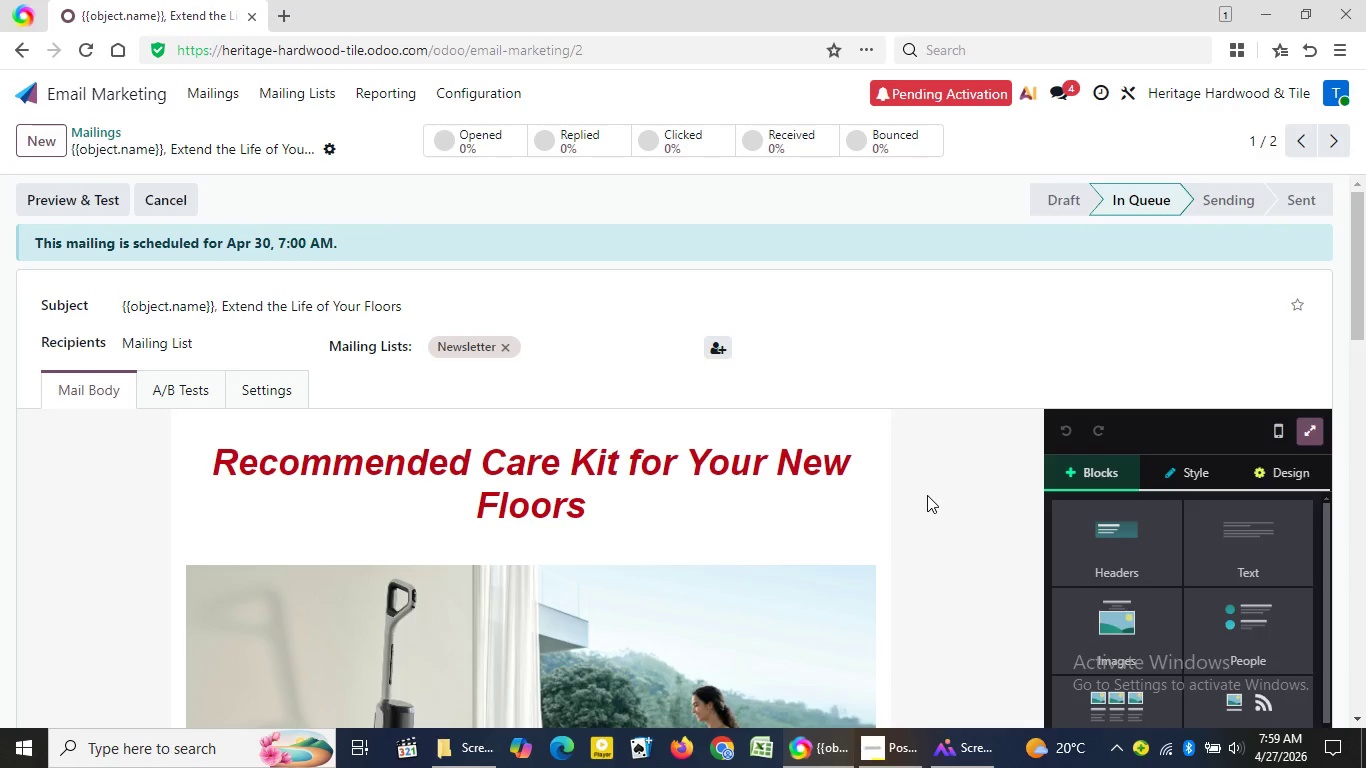 